 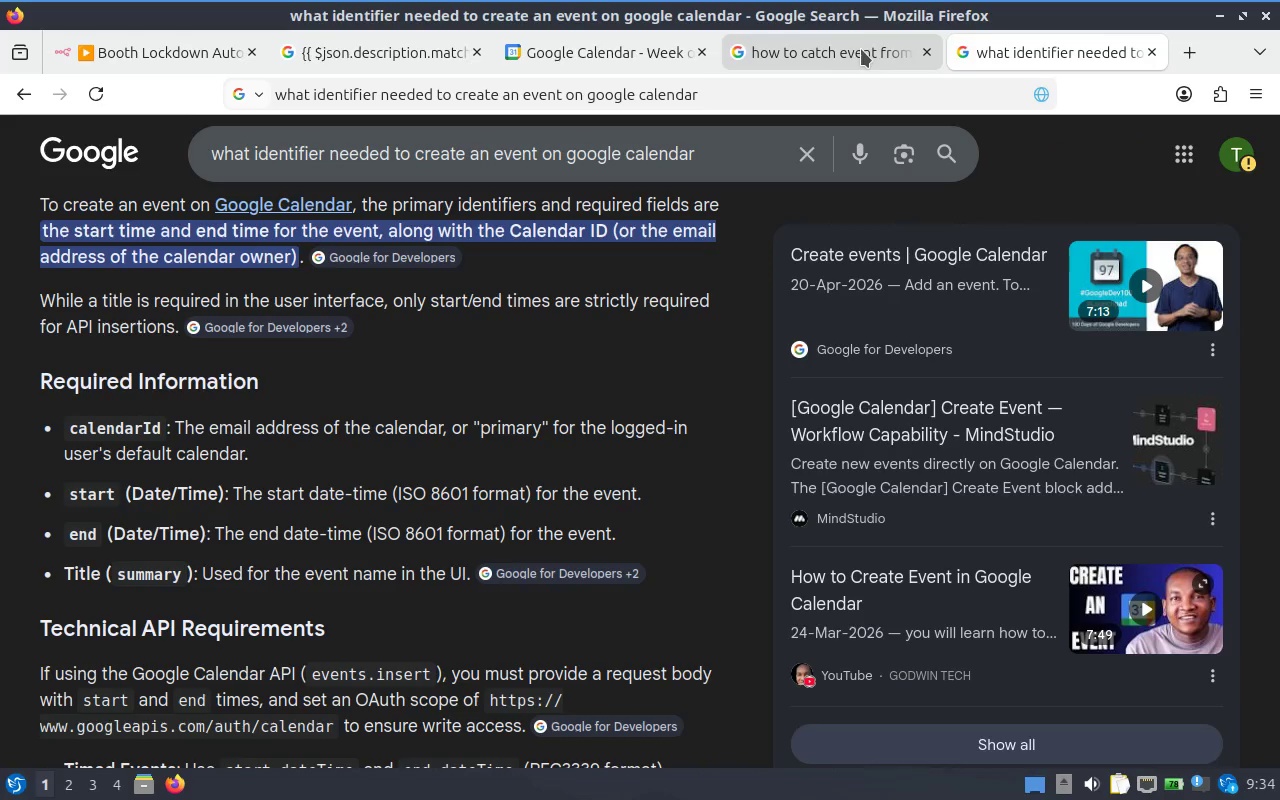 
key(Control+ControlLeft)
 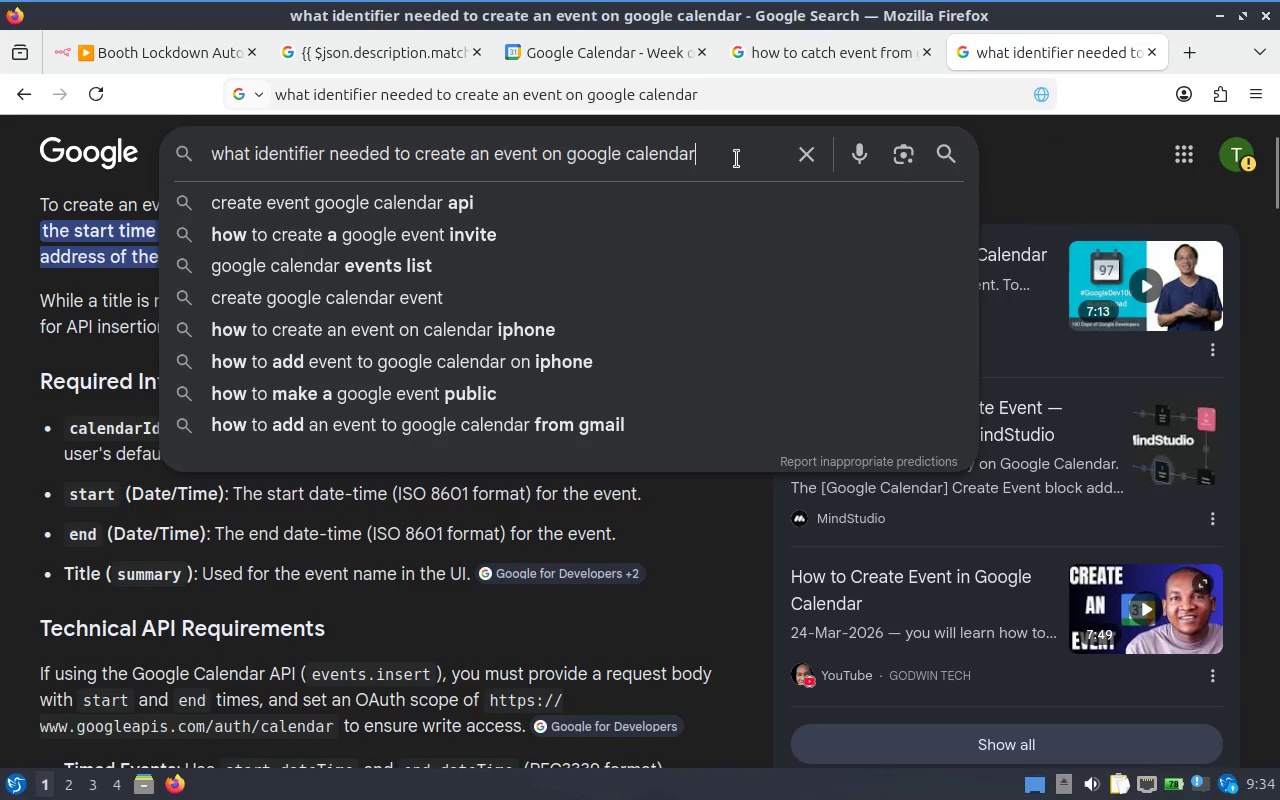 
key(Control+A)
 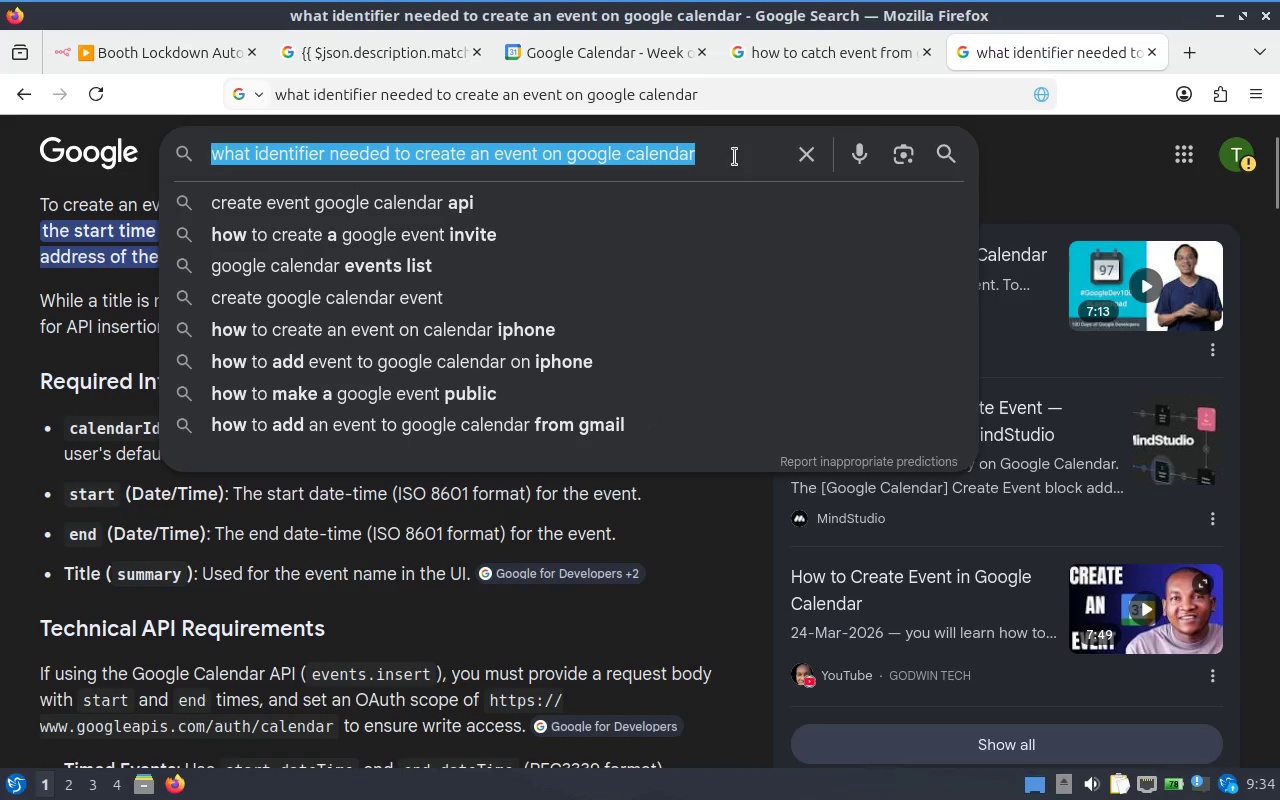 
type(creating calender event in n9n)
key(Backspace)
key(Backspace)
type(8n with taking care of timezone)
 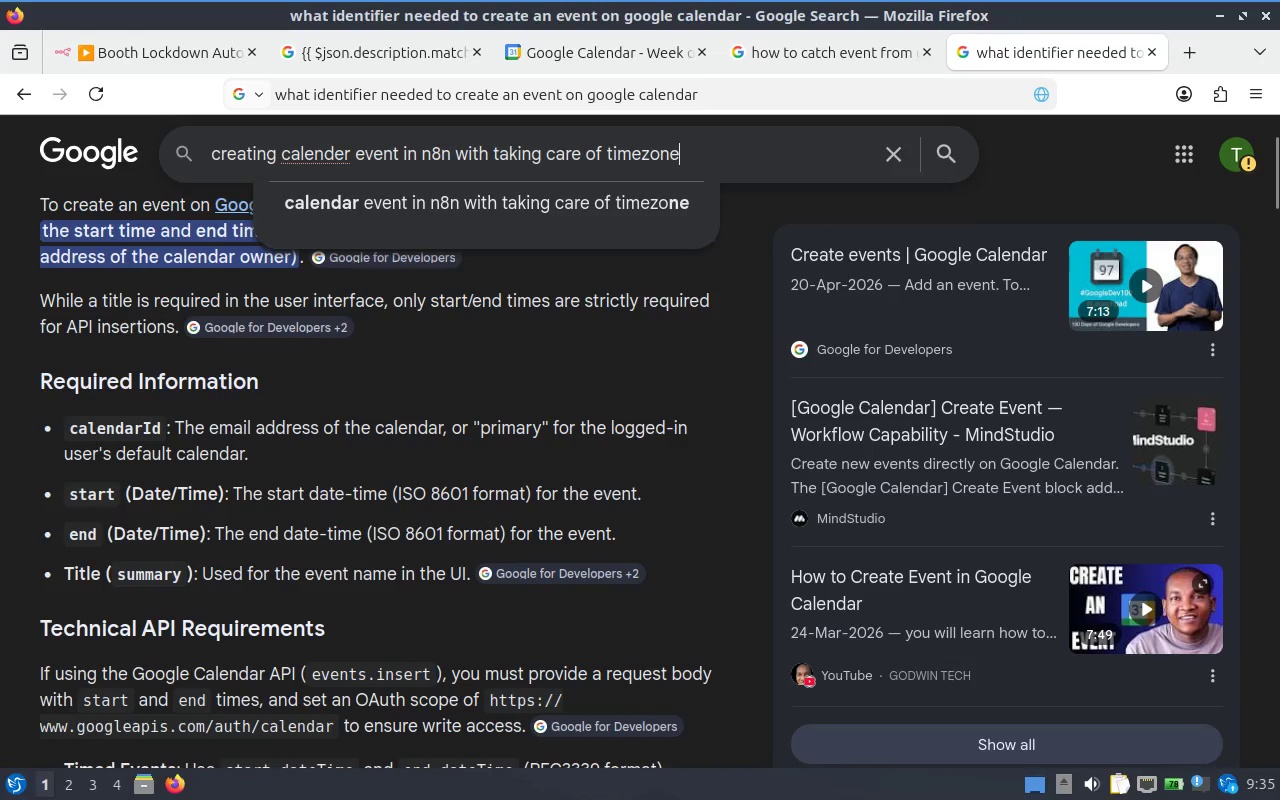 
key(Enter)
 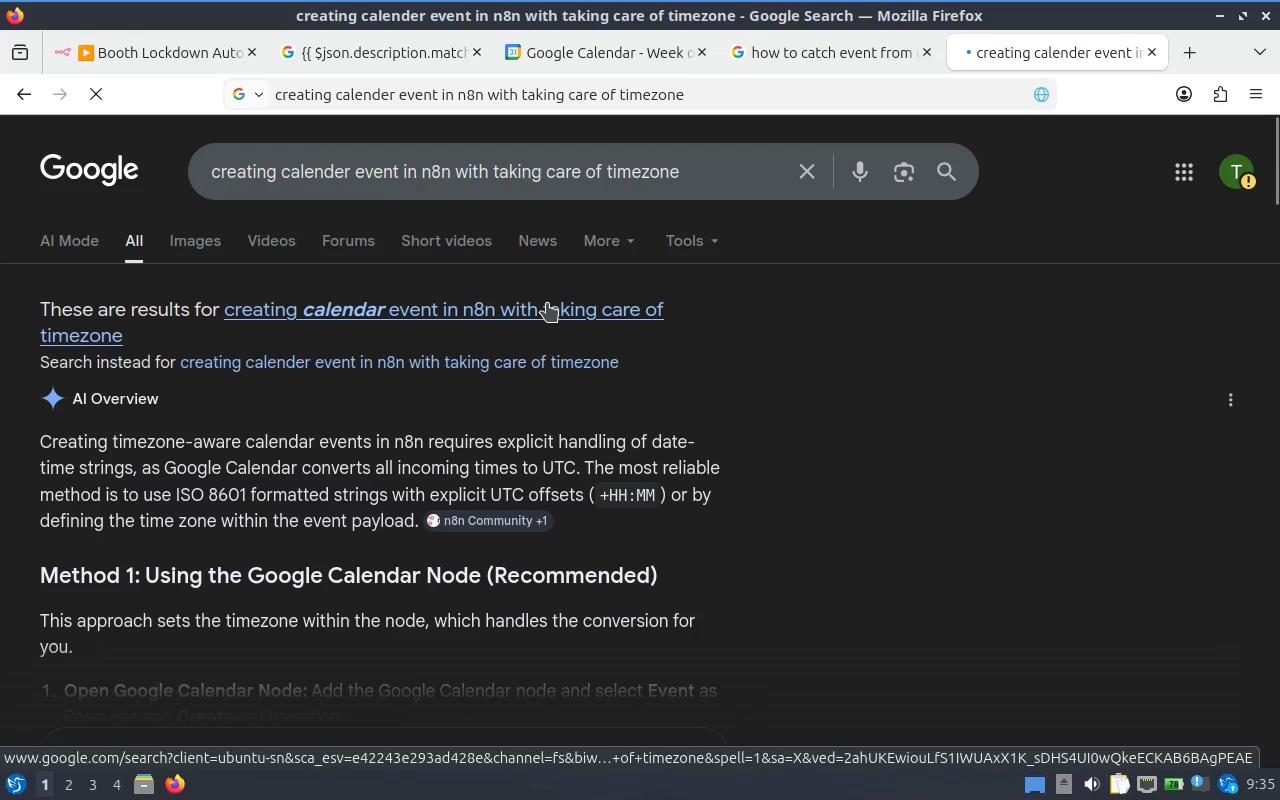 
scroll: coordinate [211, 429], scroll_direction: down, amount: 1.0
 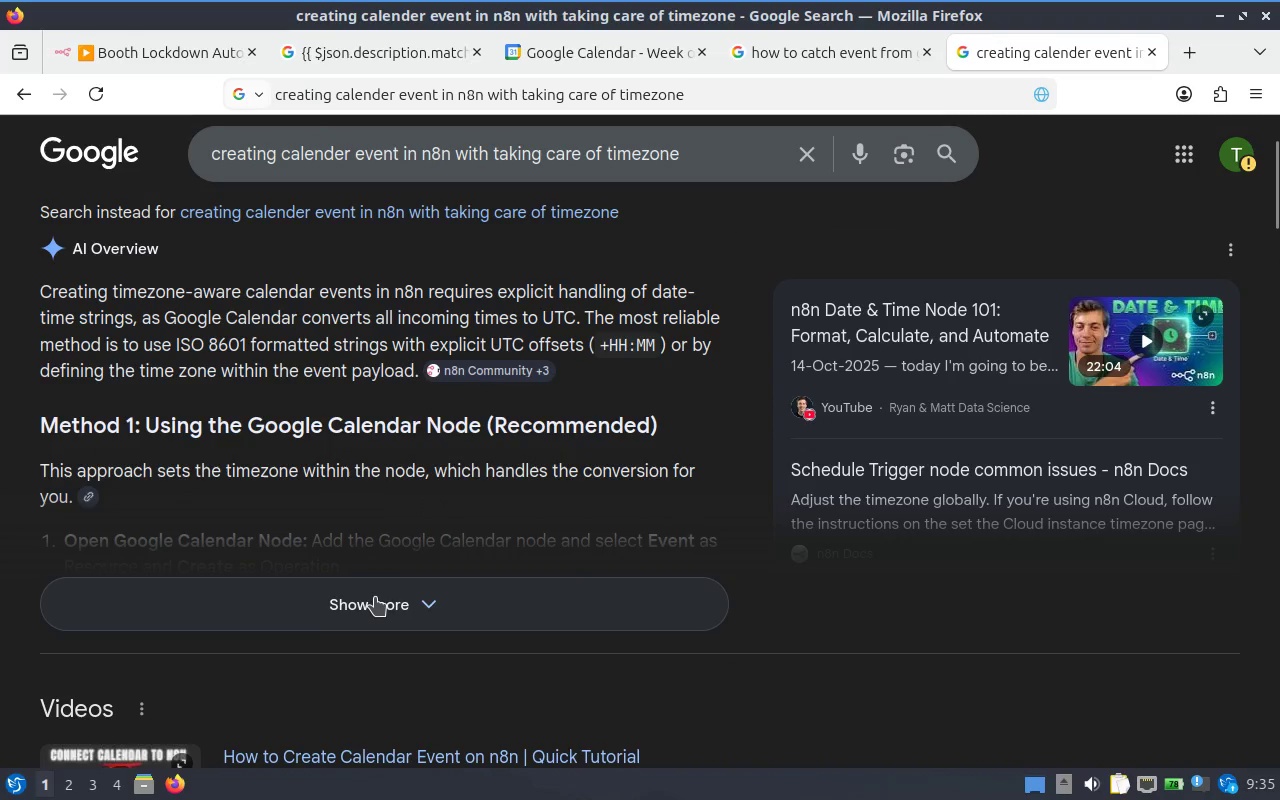 
left_click([375, 596])
 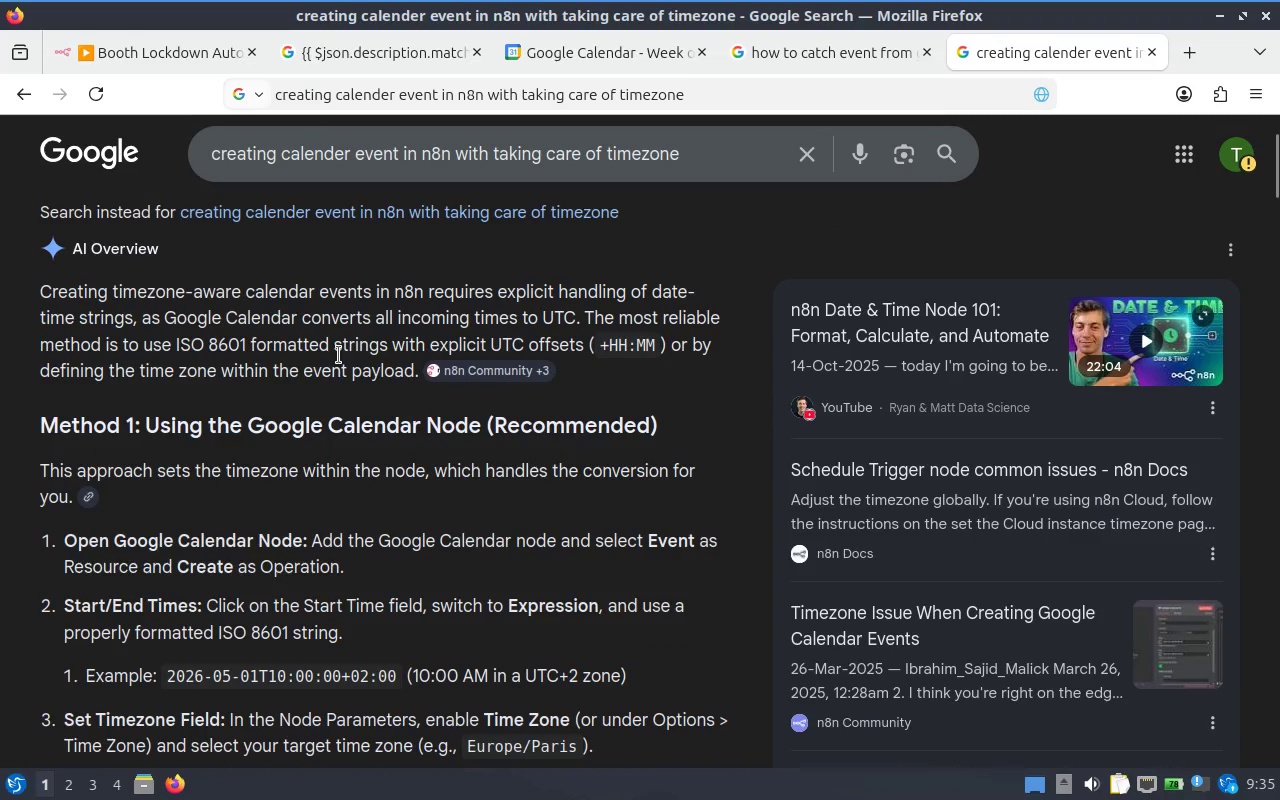 
scroll: coordinate [282, 412], scroll_direction: down, amount: 1.0
 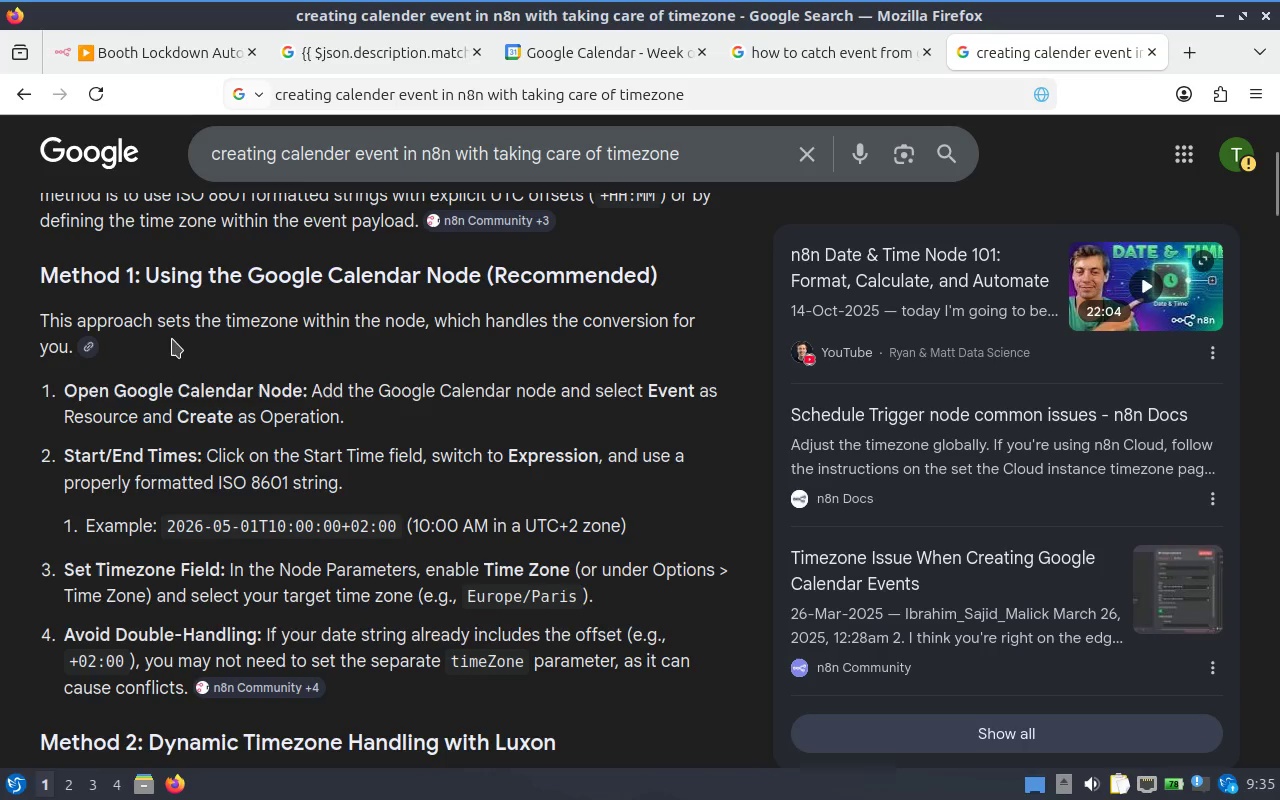 
wait(5.97)
 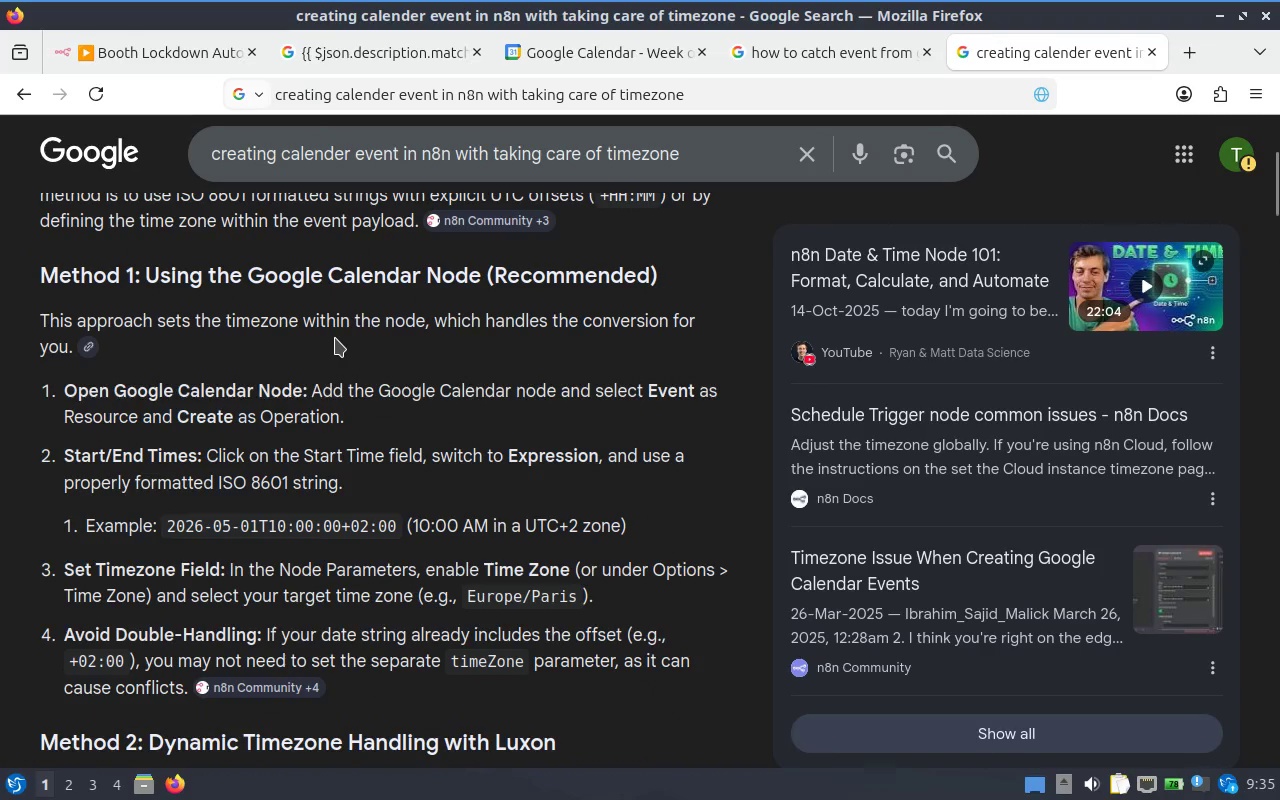 
scroll: coordinate [520, 373], scroll_direction: down, amount: 1.0
 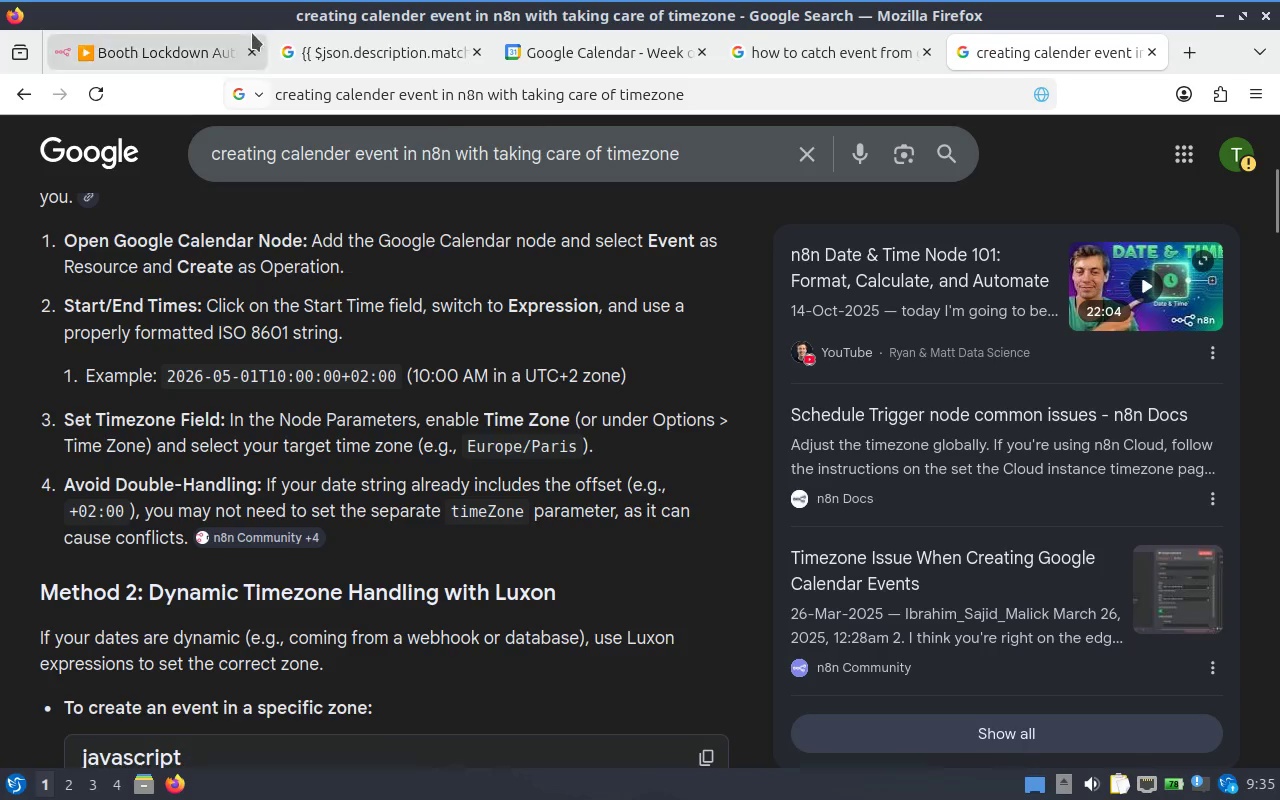 
wait(22.89)
 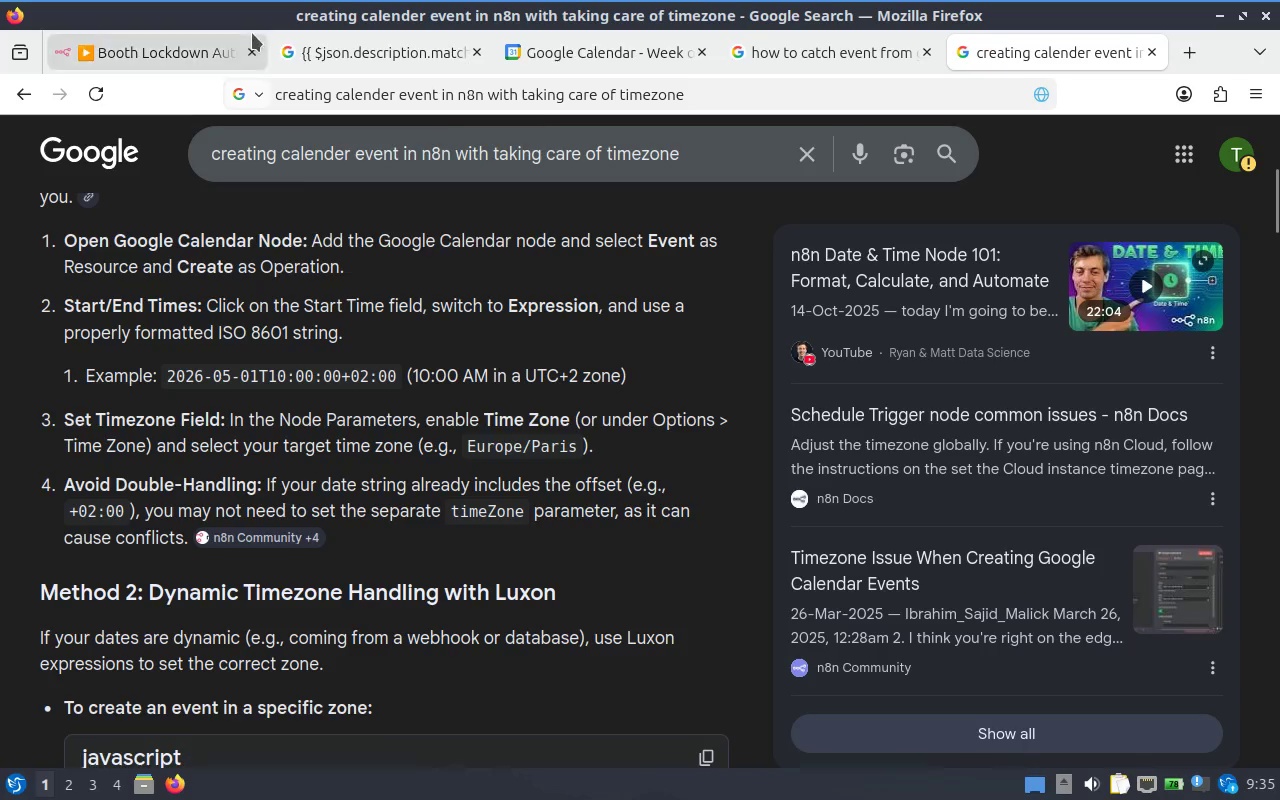 
left_click([480, 58])
 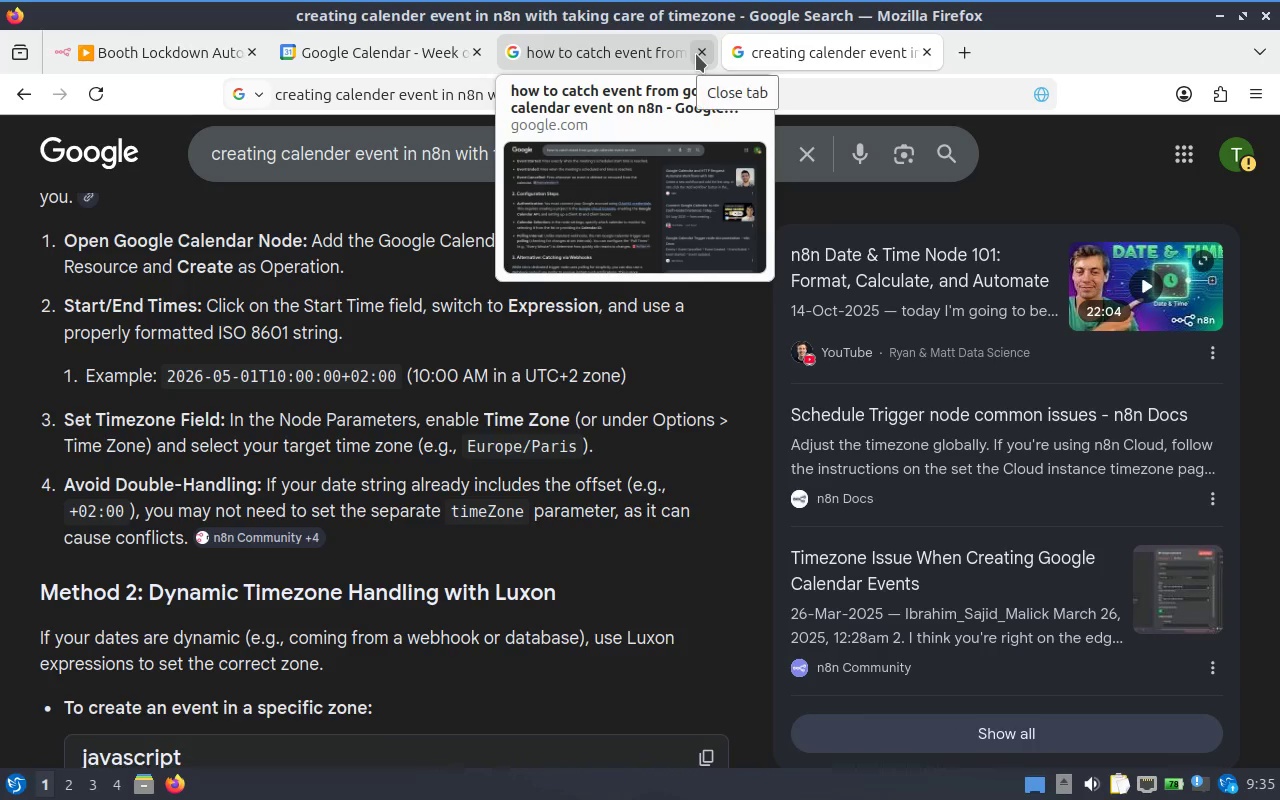 
left_click([698, 54])
 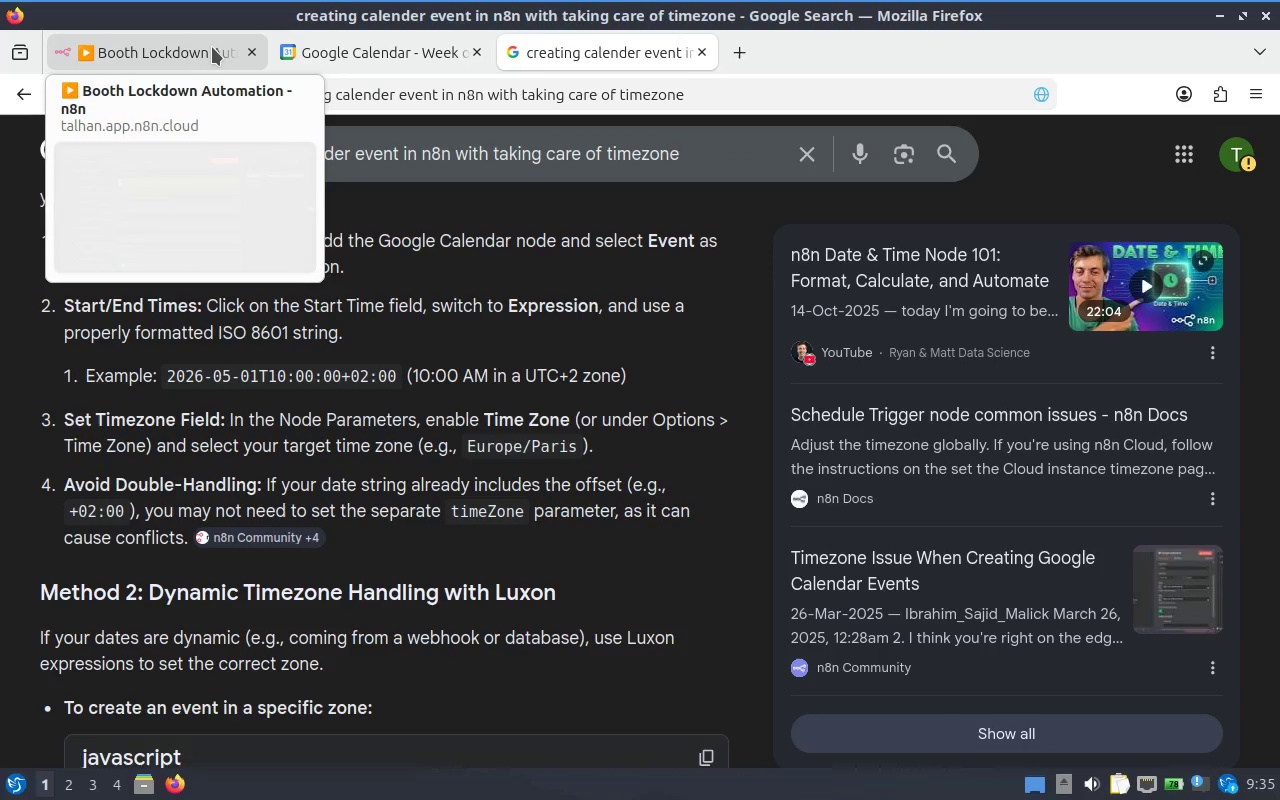 
left_click([200, 47])
 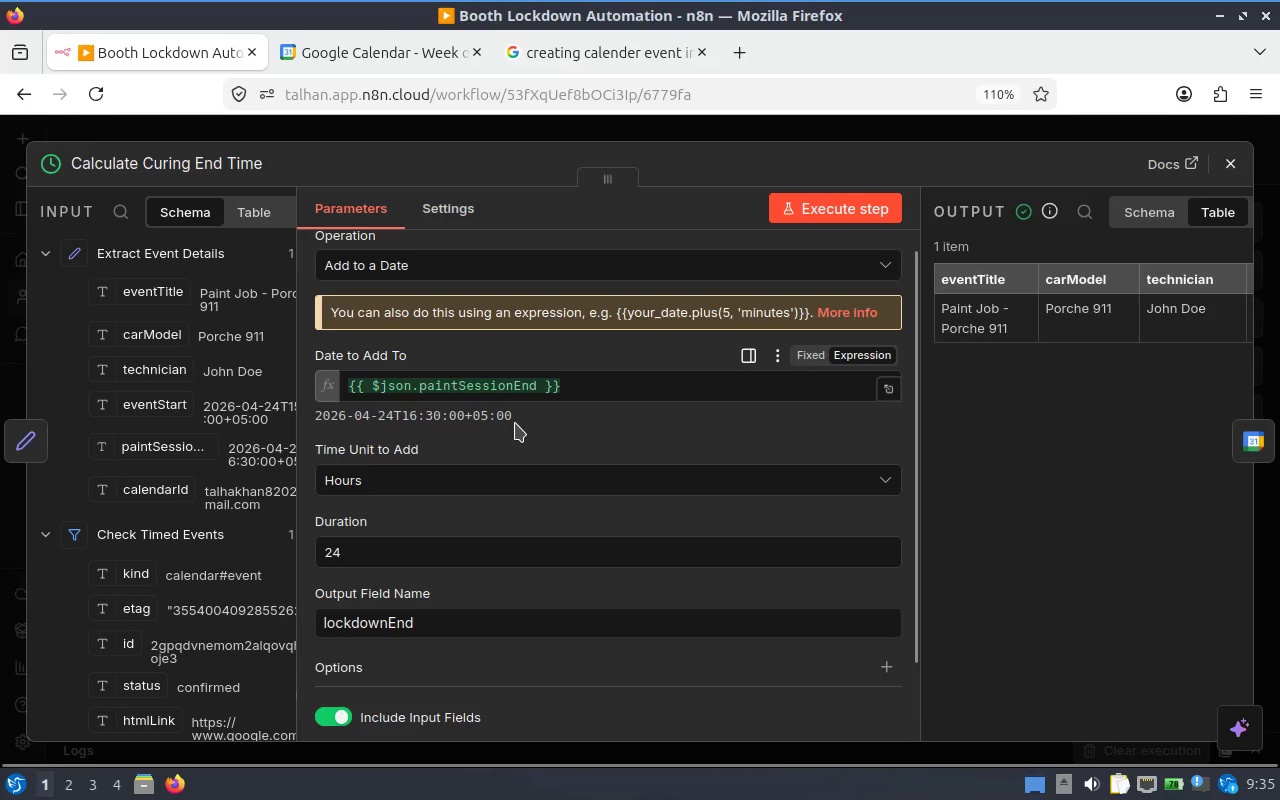 
wait(10.53)
 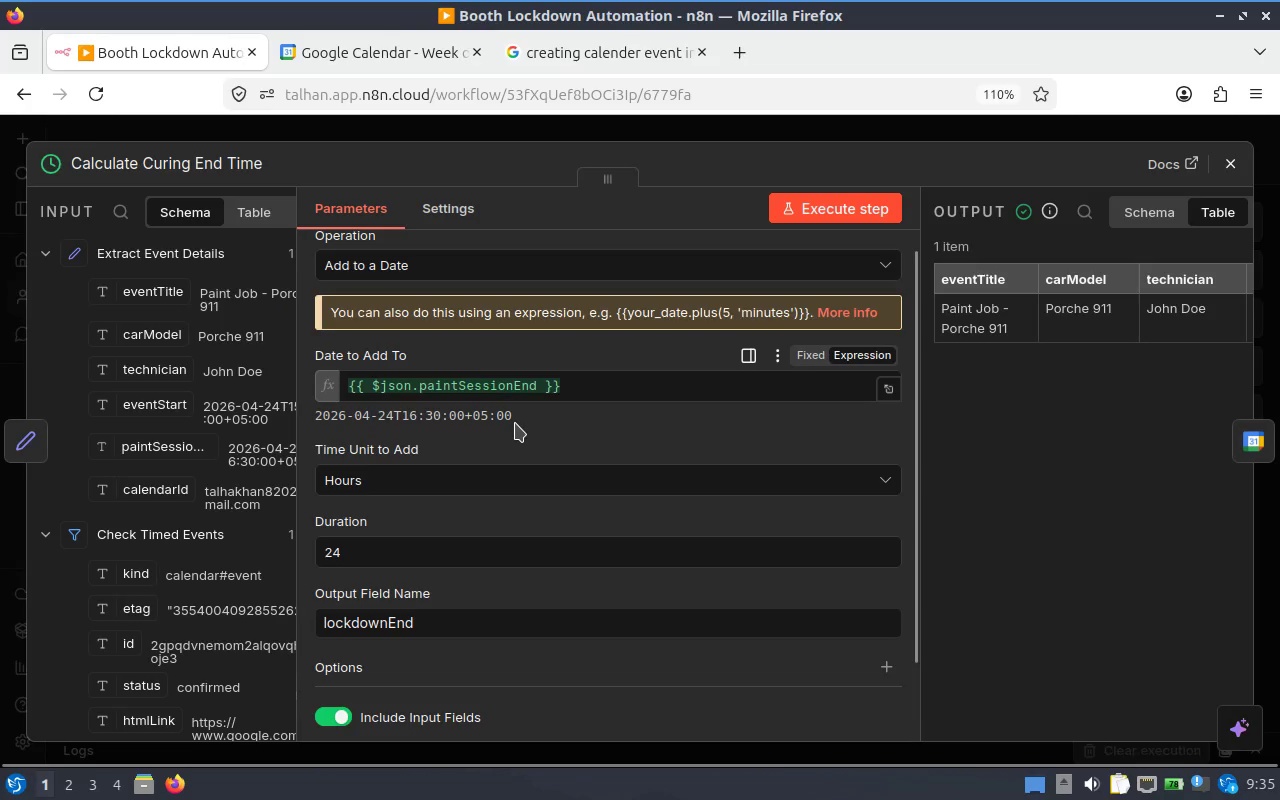 
left_click([602, 51])
 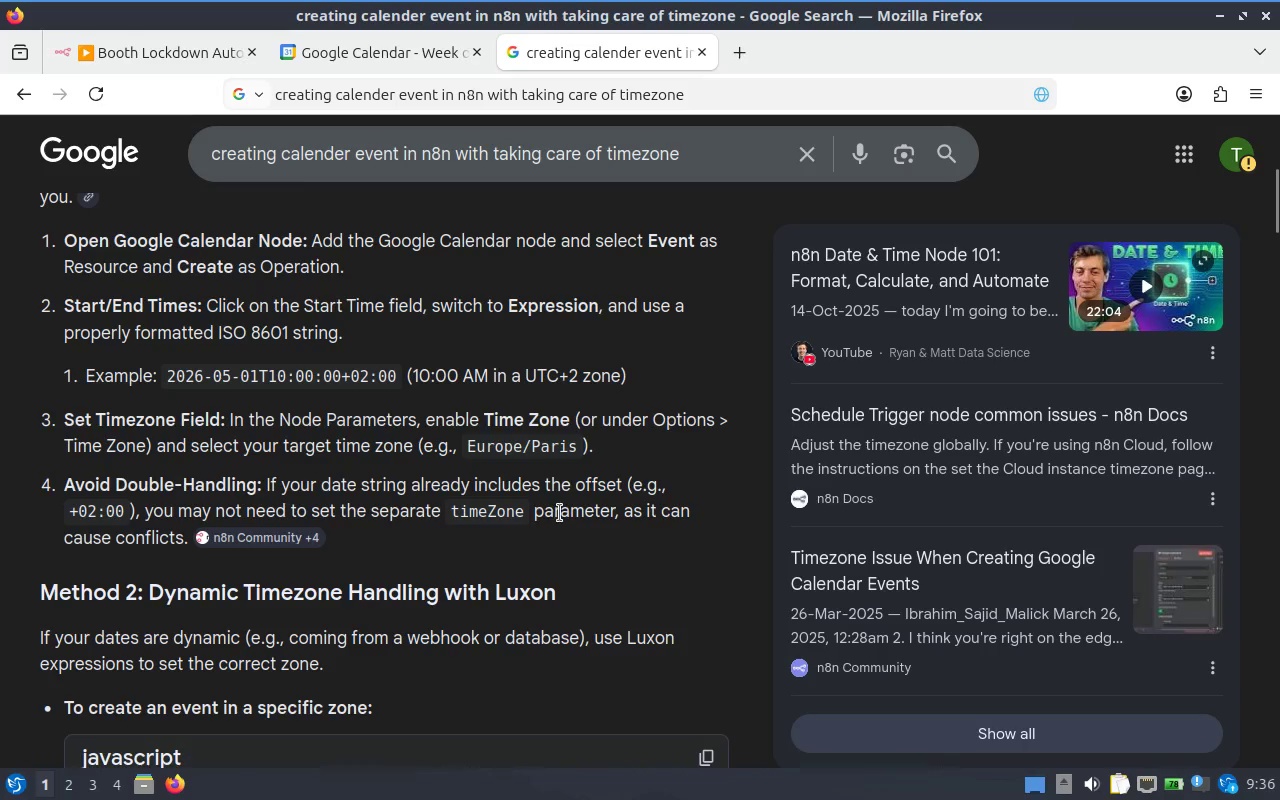 
wait(8.98)
 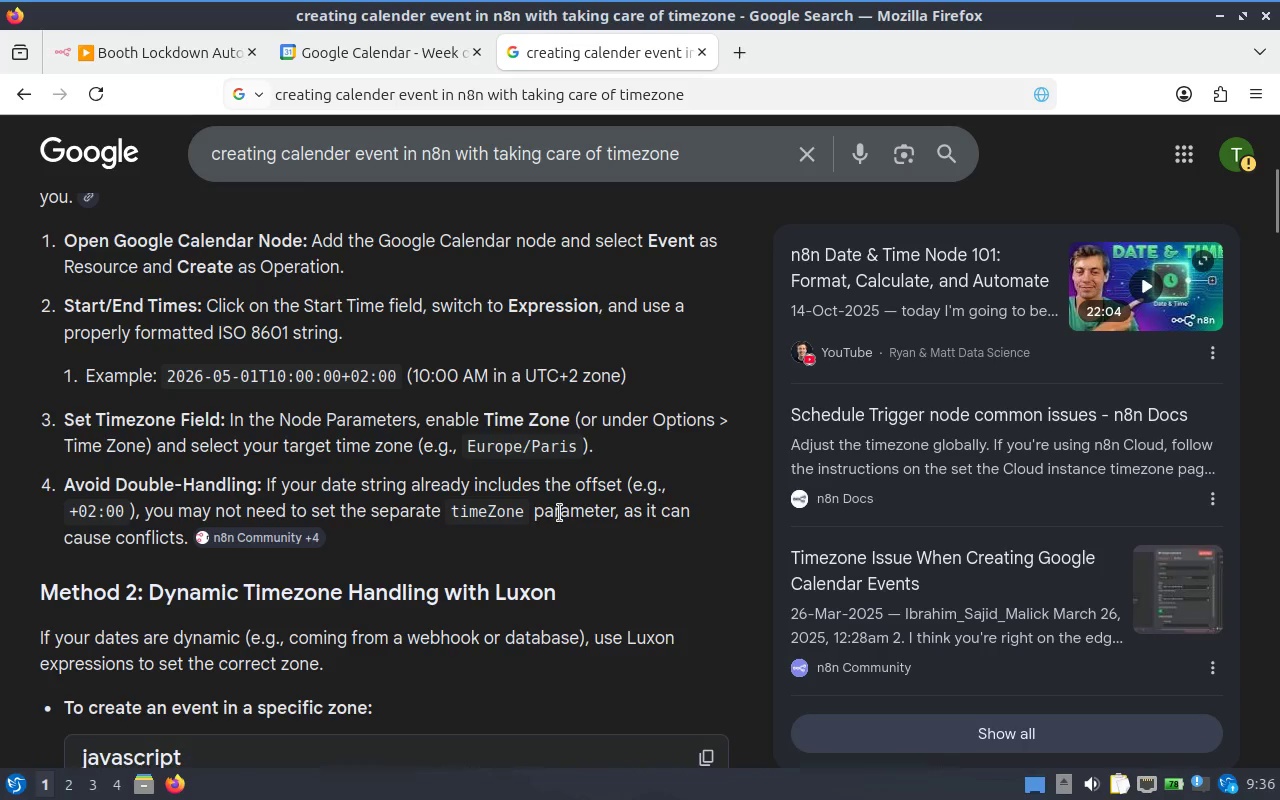 
key(Alt+AltLeft)
 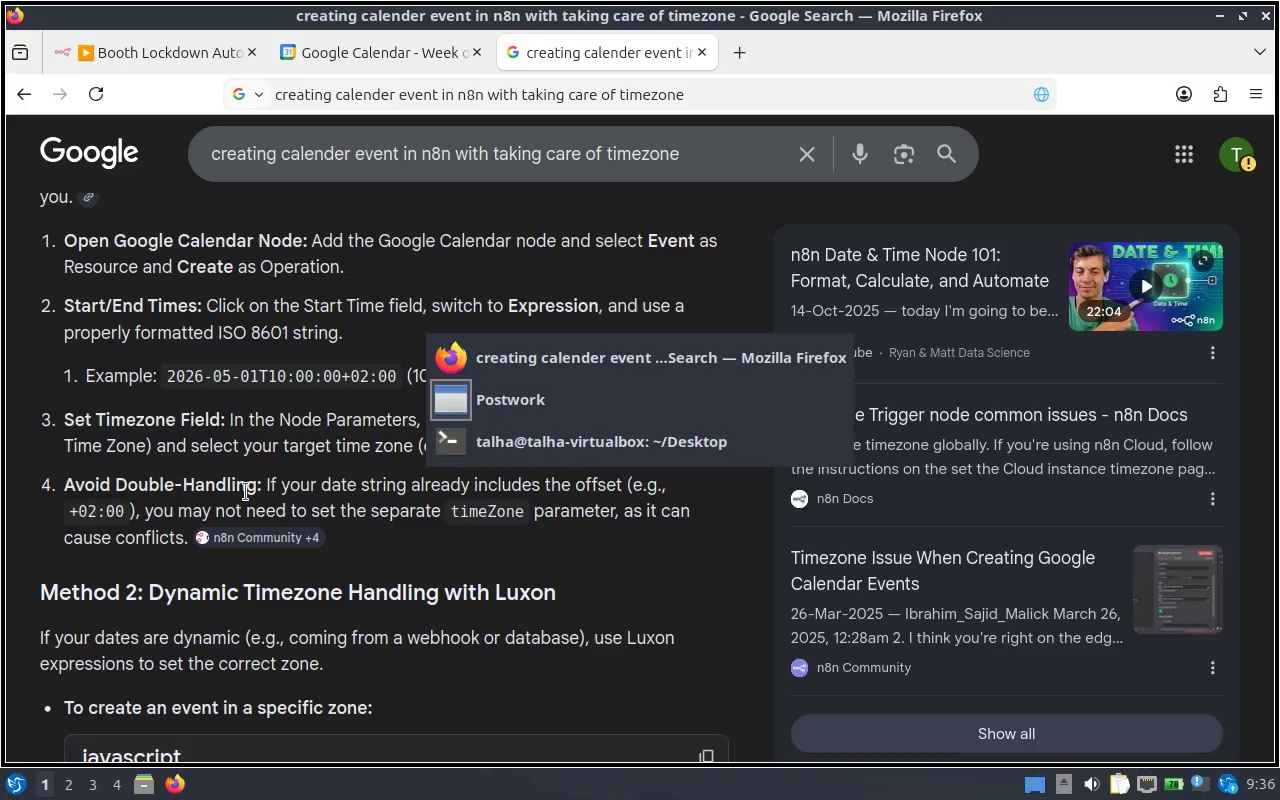 
key(Alt+Tab)